 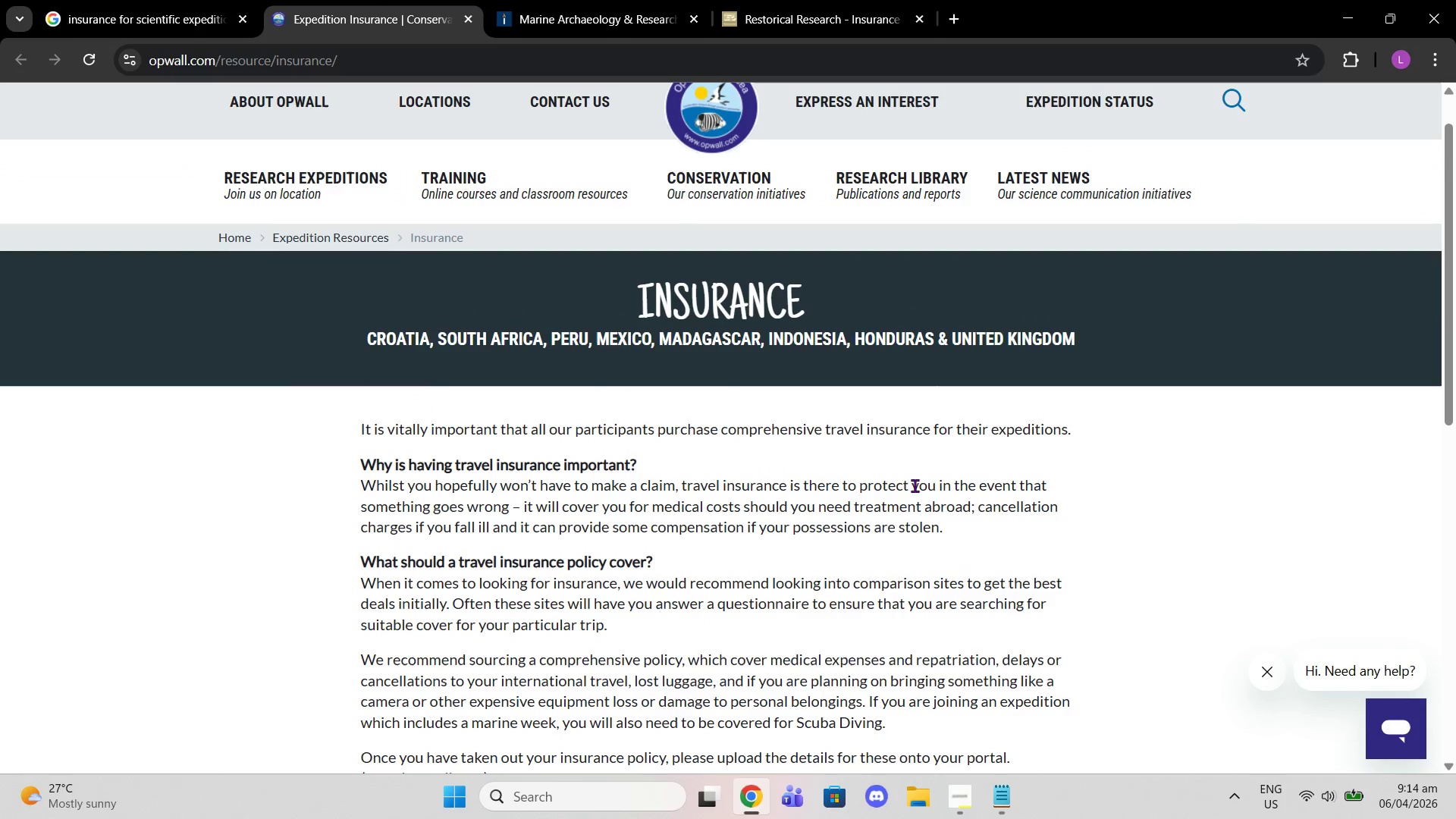 
left_click([651, 0])
 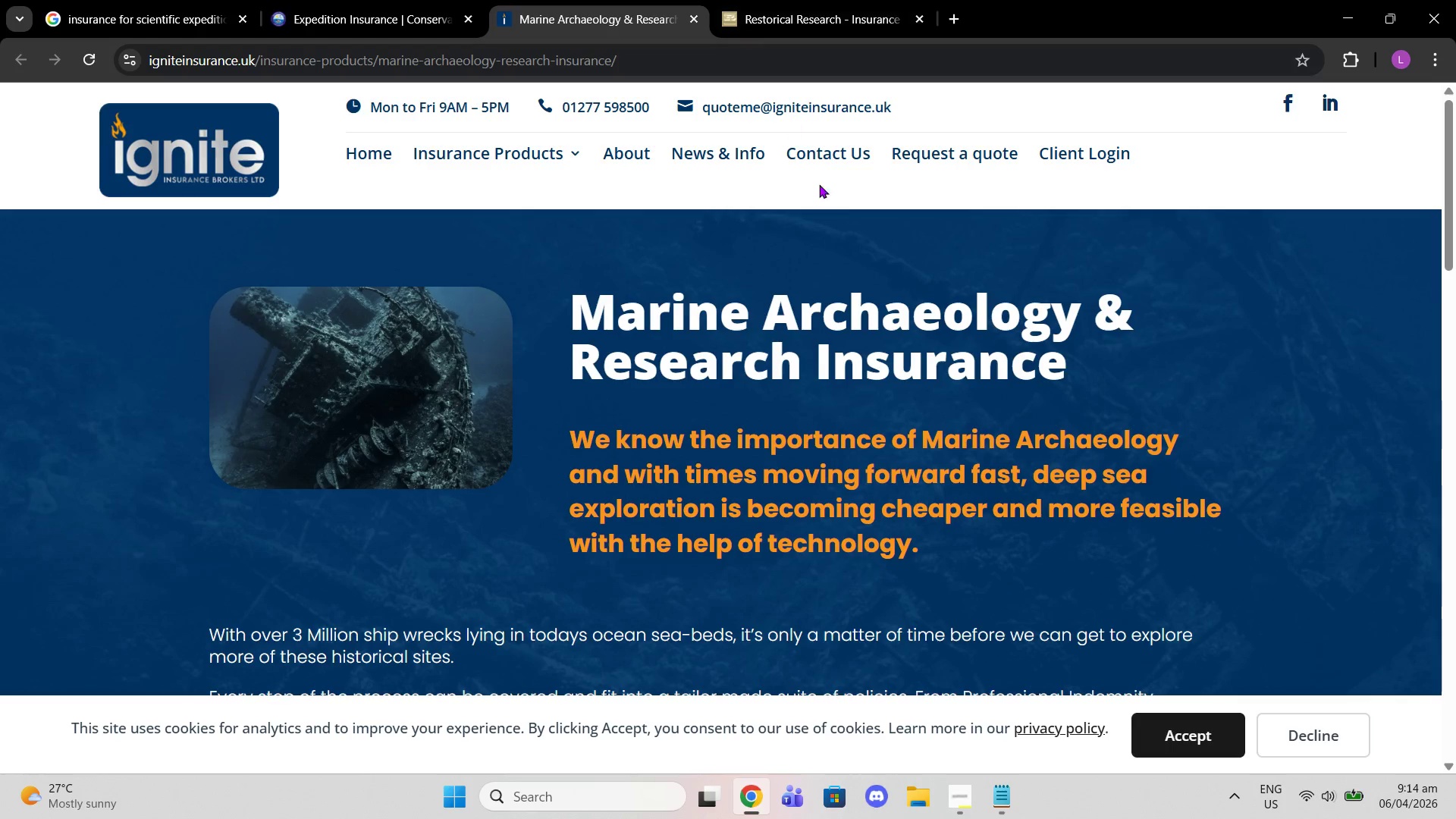 
scroll: coordinate [852, 298], scroll_direction: down, amount: 9.0
 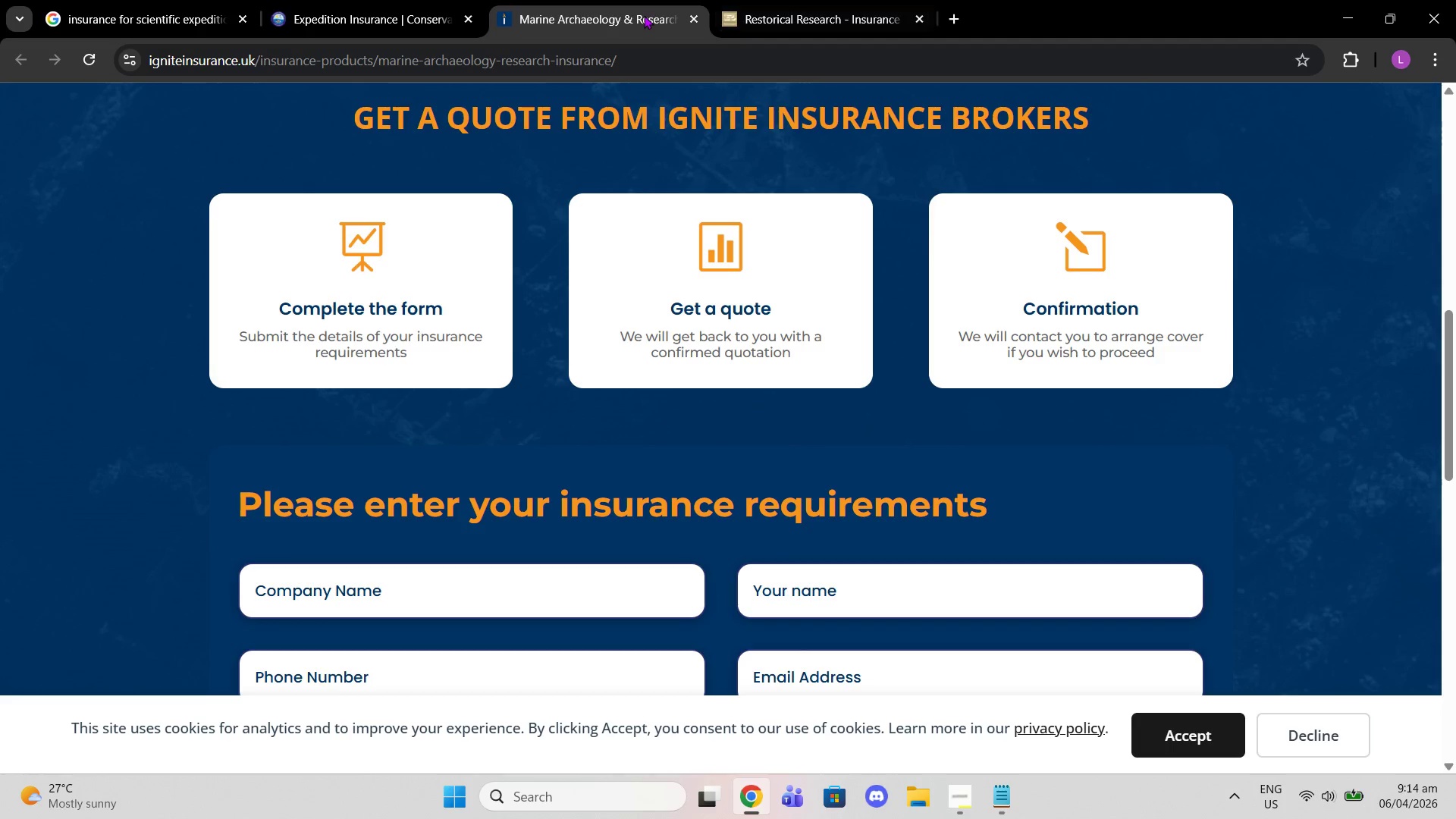 
scroll: coordinate [782, 279], scroll_direction: up, amount: 6.0
 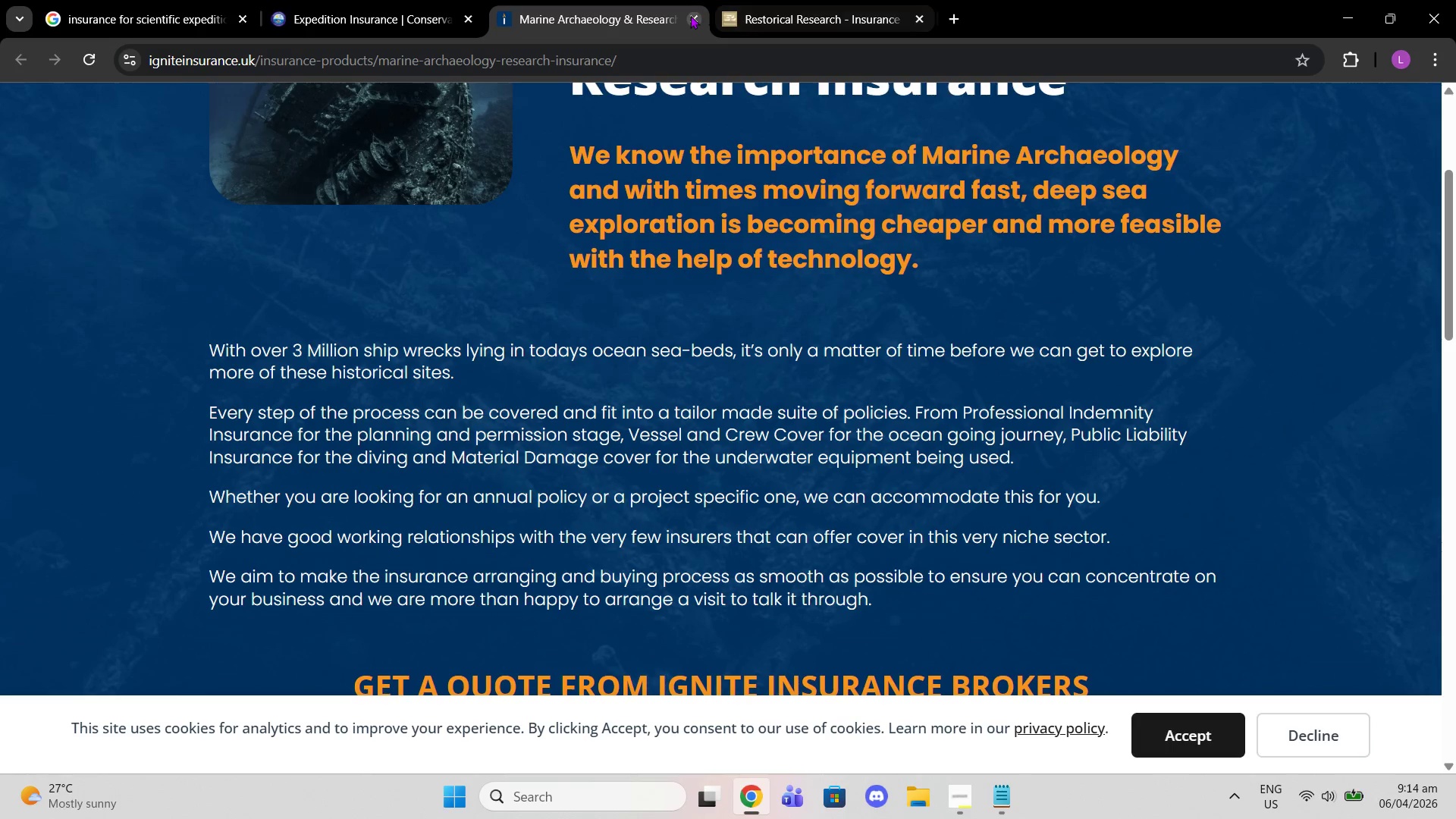 
double_click([690, 15])
 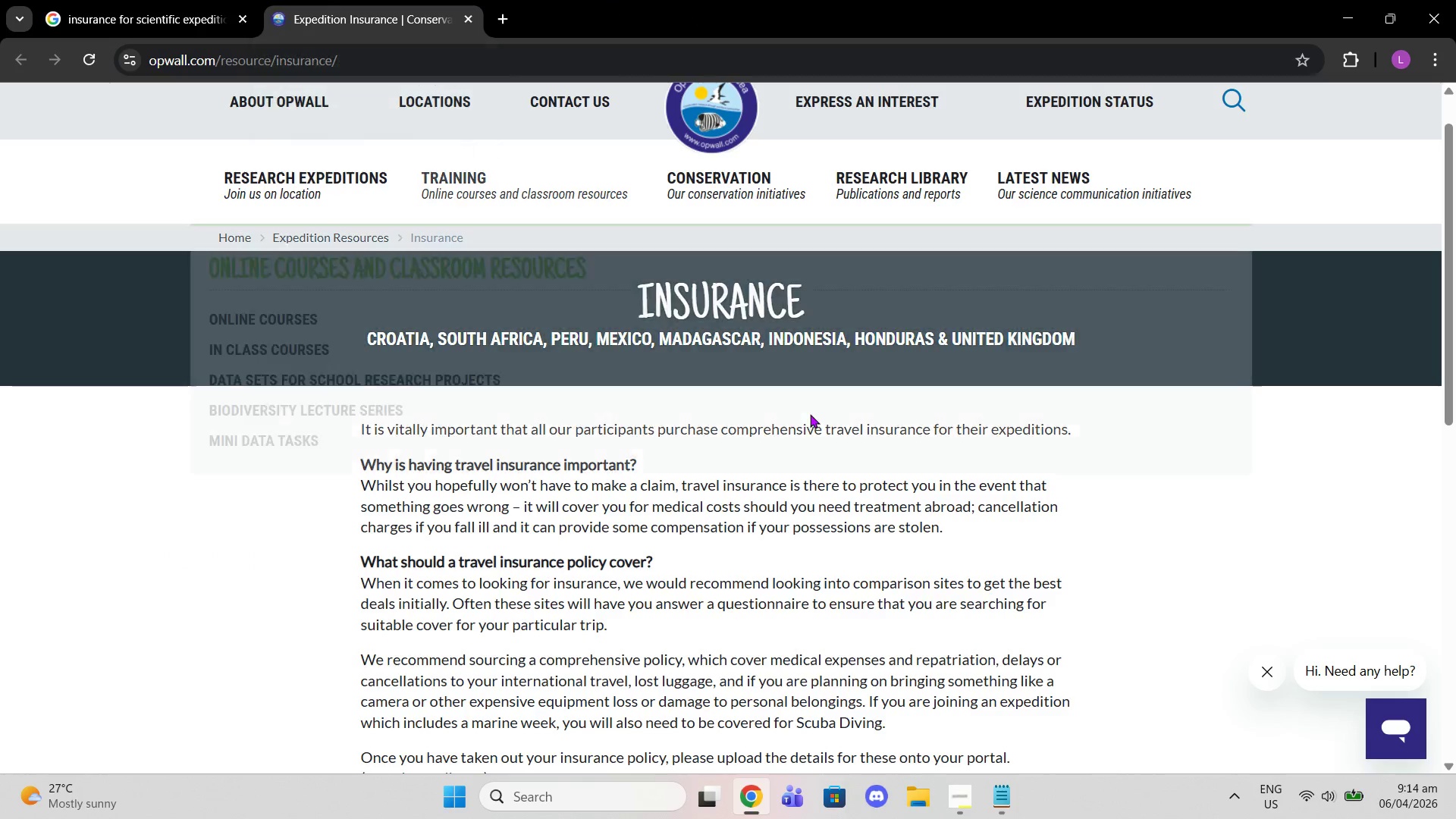 
left_click([1001, 798])
 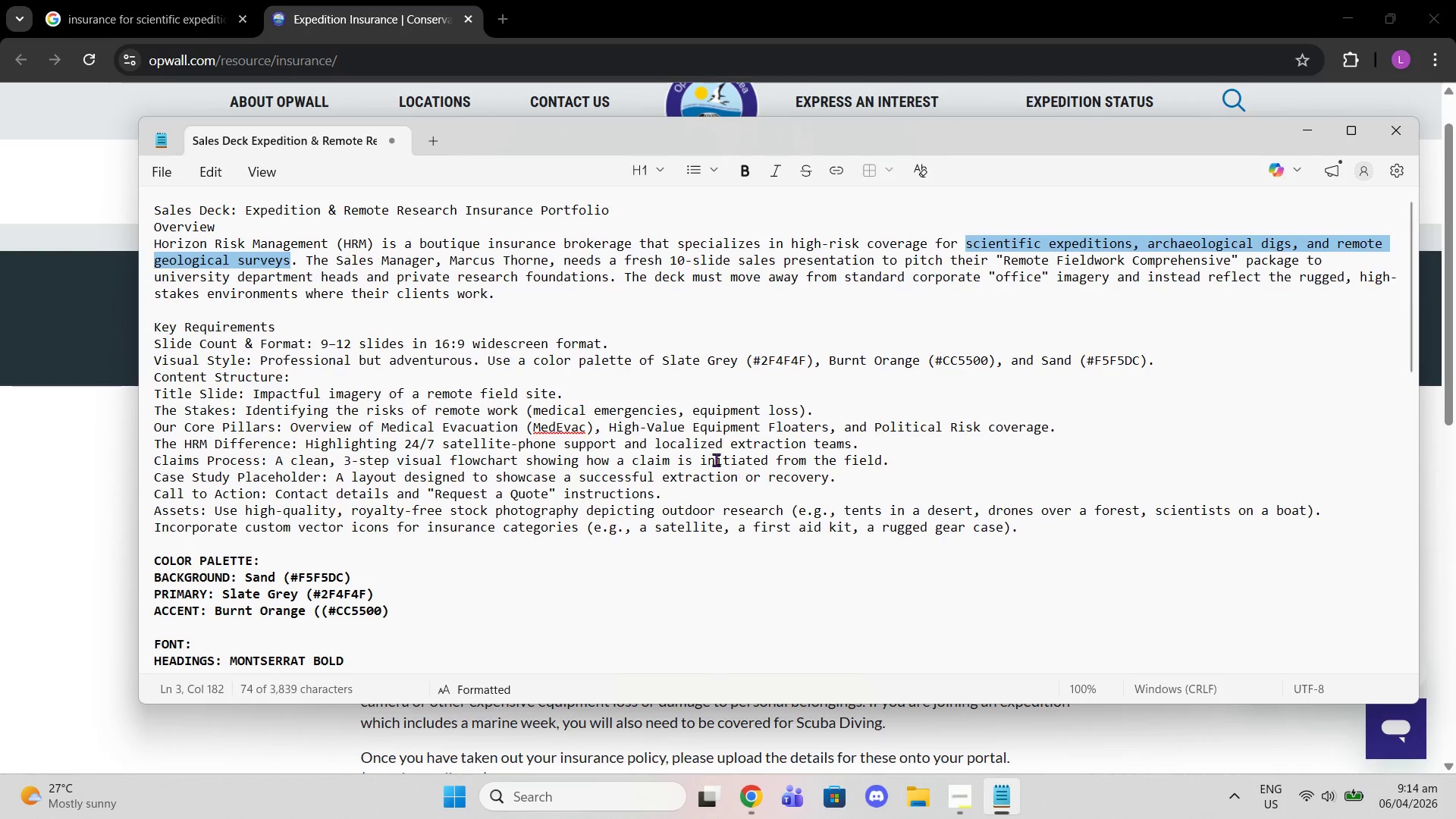 
scroll: coordinate [817, 542], scroll_direction: down, amount: 13.0
 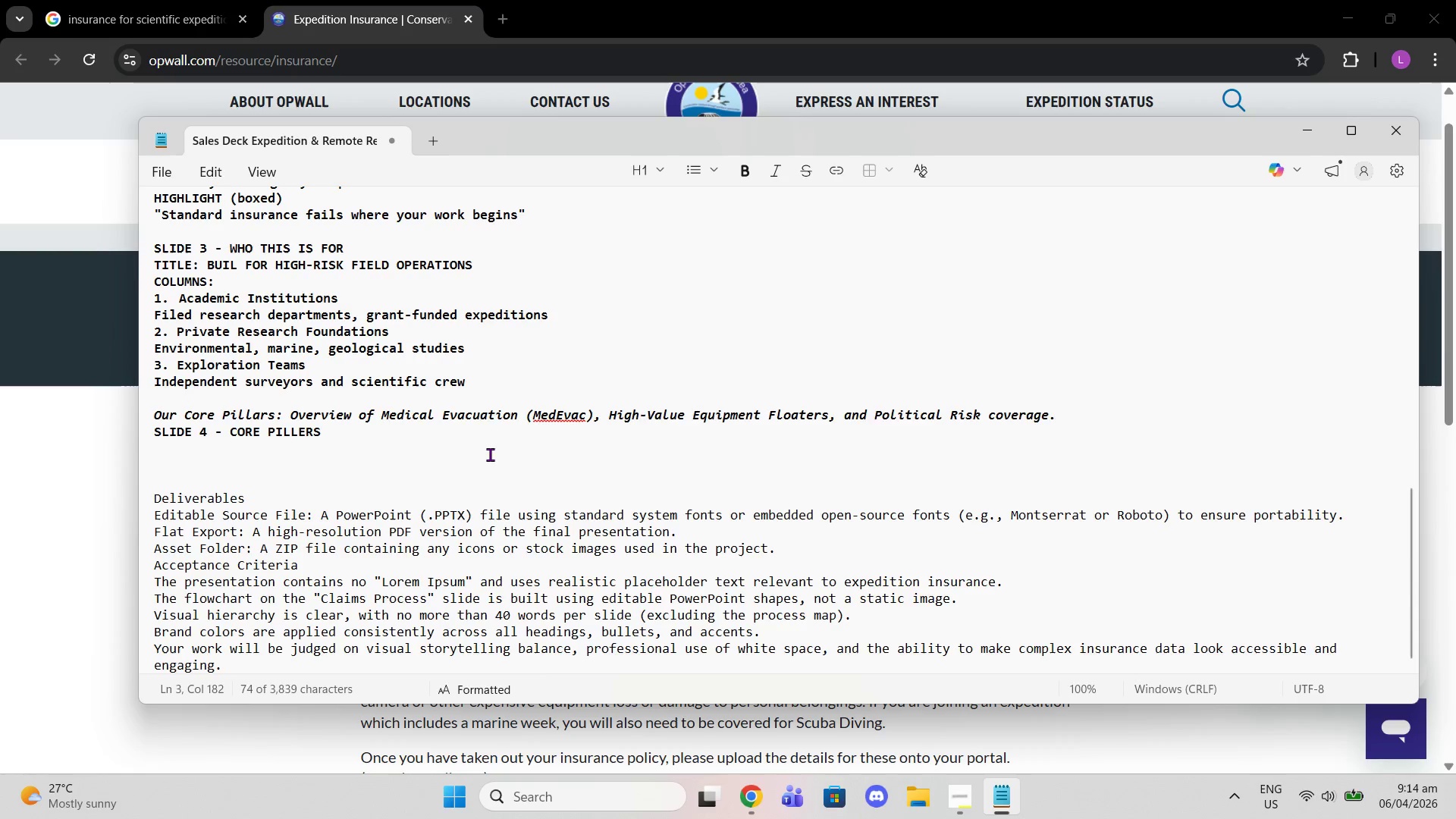 
left_click([490, 454])